 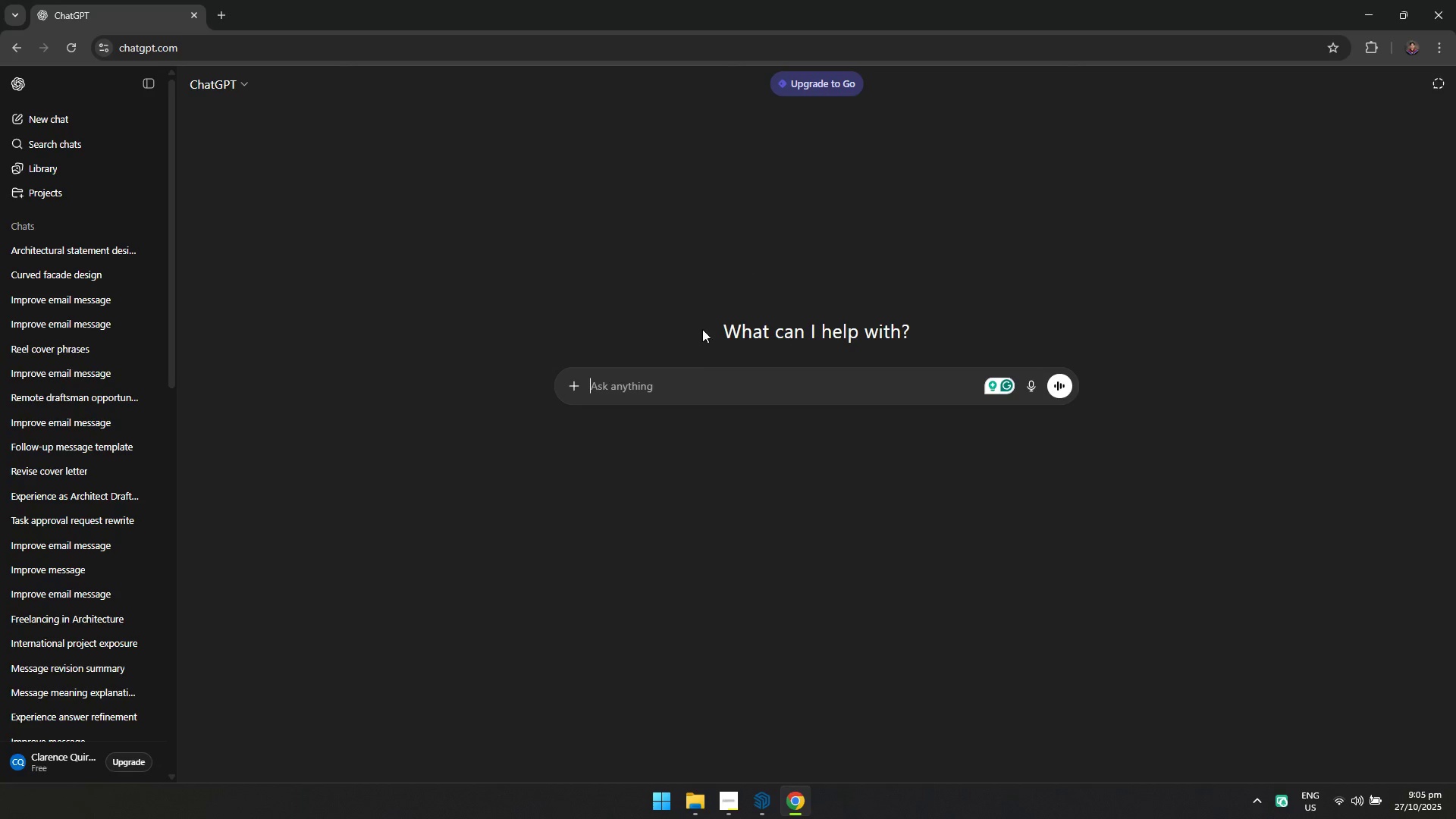 
type(ake a 5 paragraph archiec)
key(Backspace)
key(Backspace)
type(tecural brief stateent about ja)
key(Backspace)
key(Backspace)
type(japandi architectureee)
key(Backspace)
key(Backspace)
type( )
key(Backspace)
key(Backspace)
type(al style of interior bedroom.)
 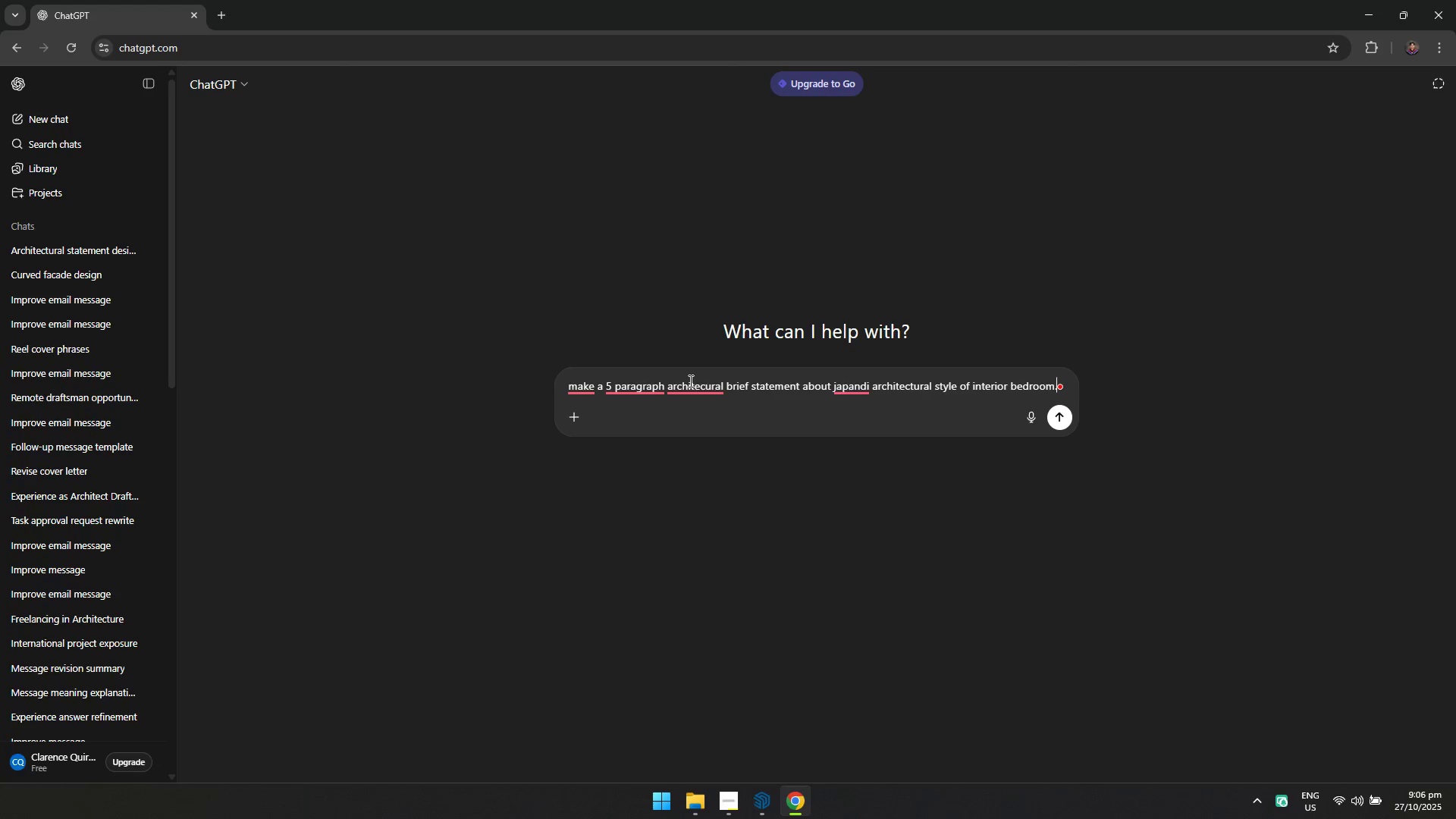 
key(Shift+Enter)
 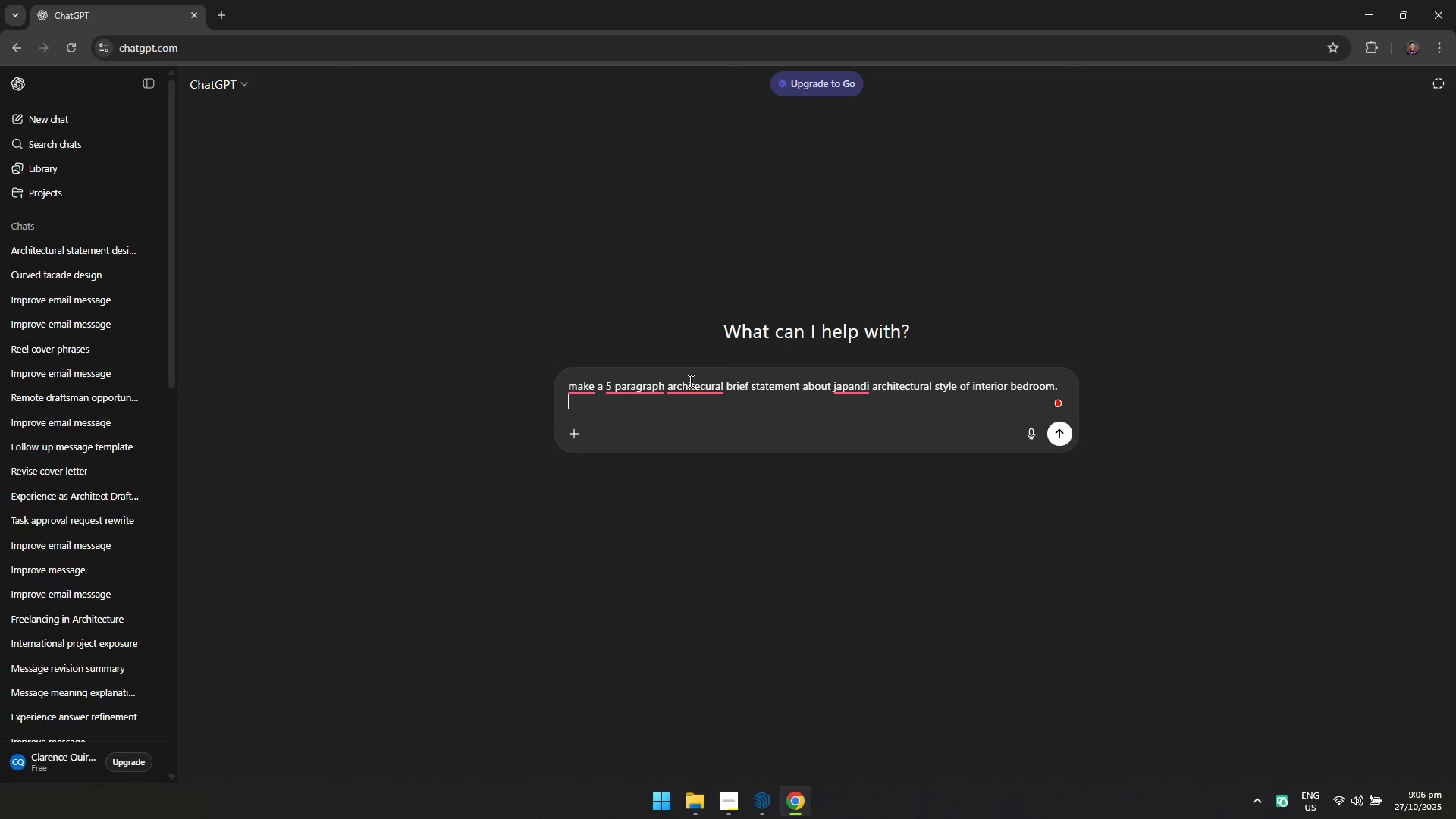 
key(Shift+Enter)
 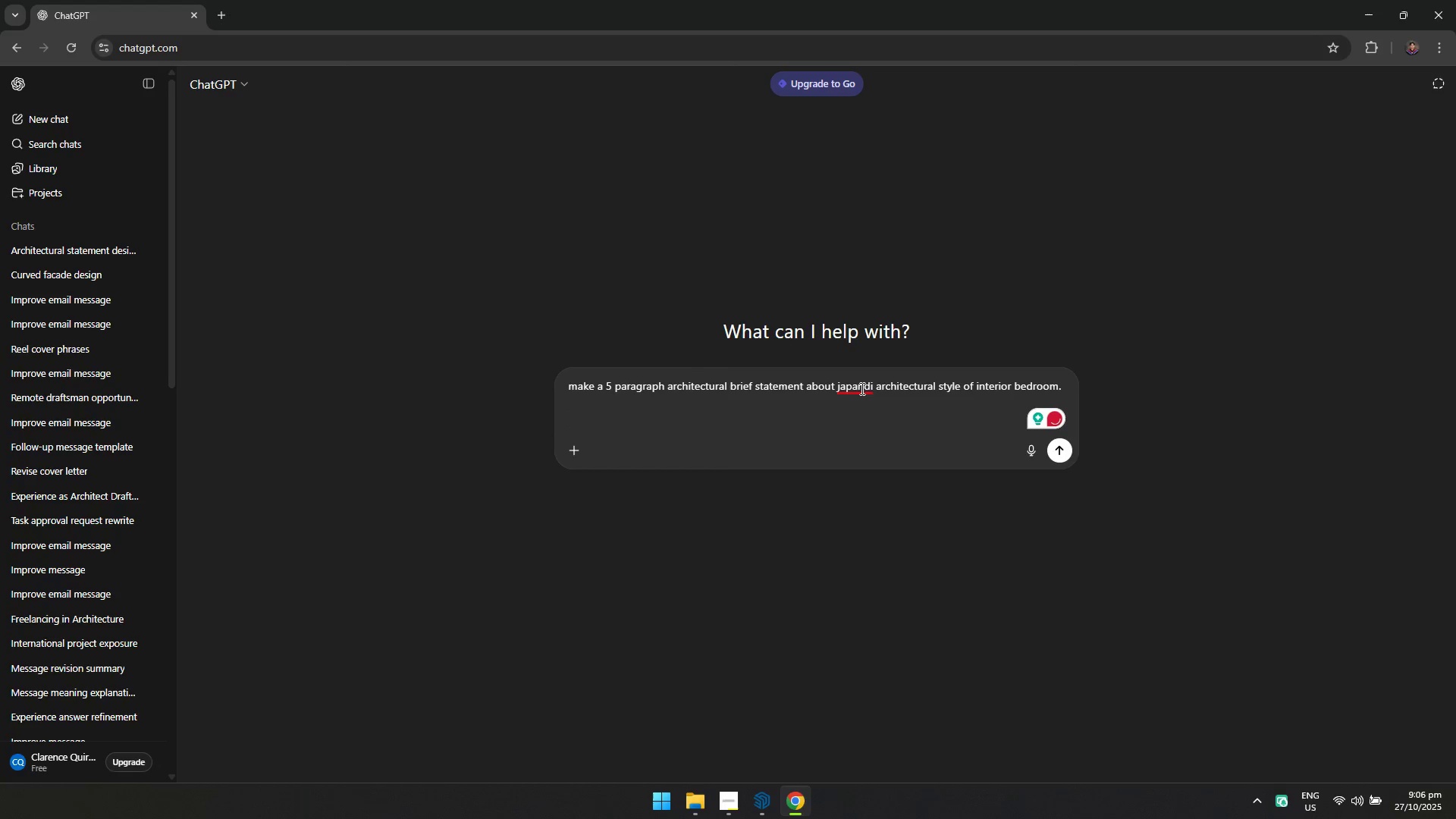 
wait(5.51)
 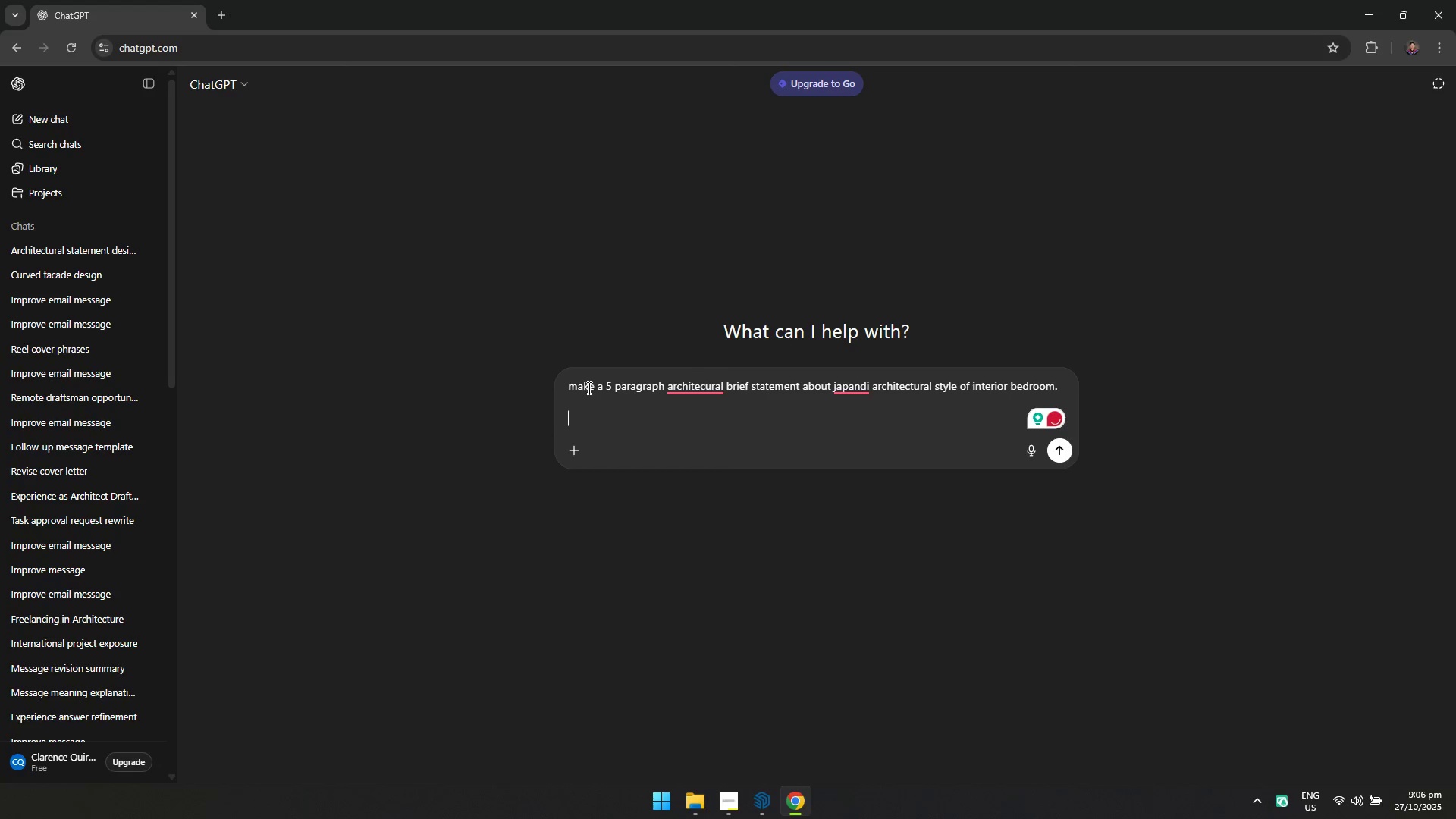 
left_click([861, 413])
 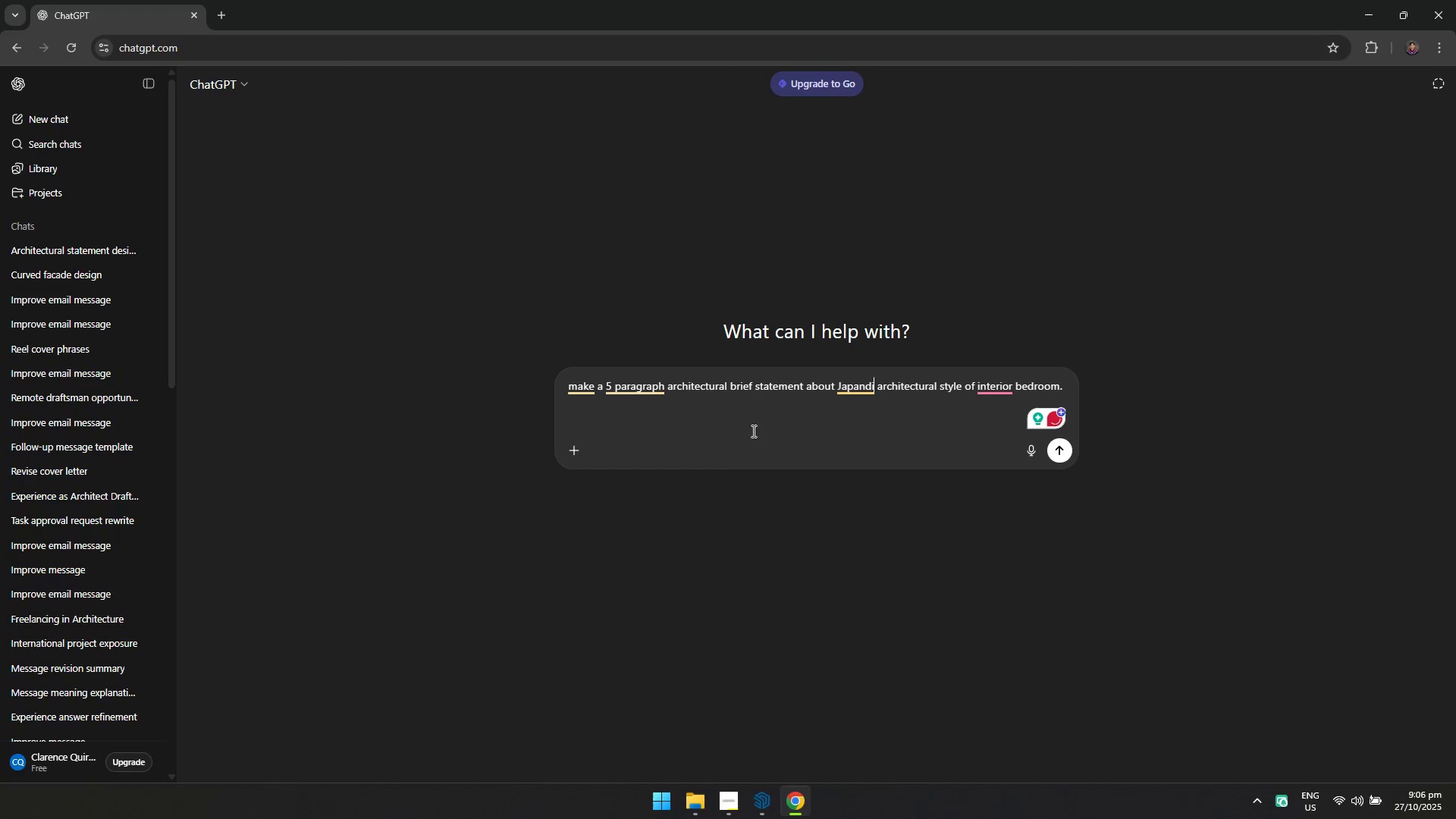 
wait(6.12)
 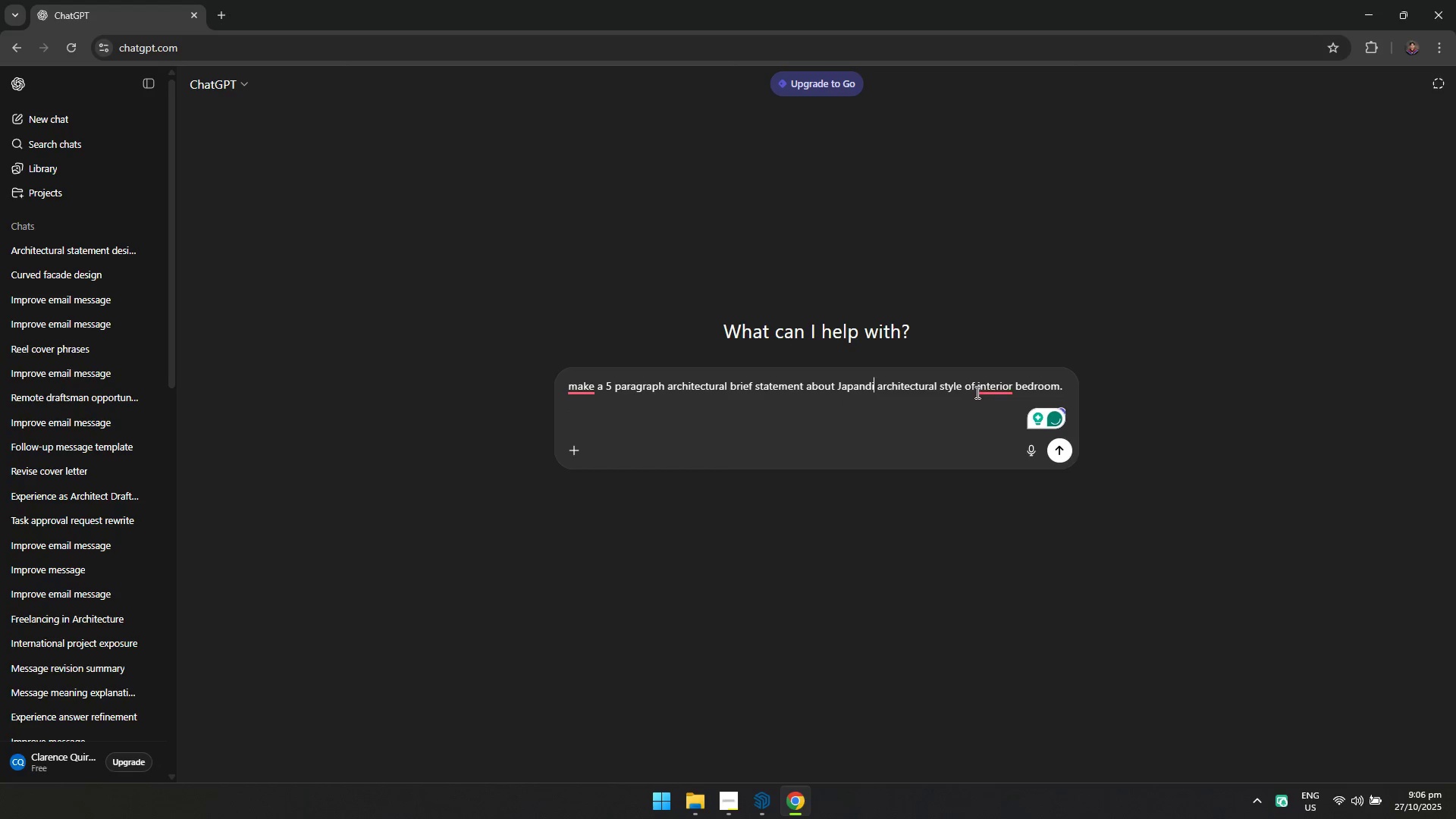 
left_click([998, 417])
 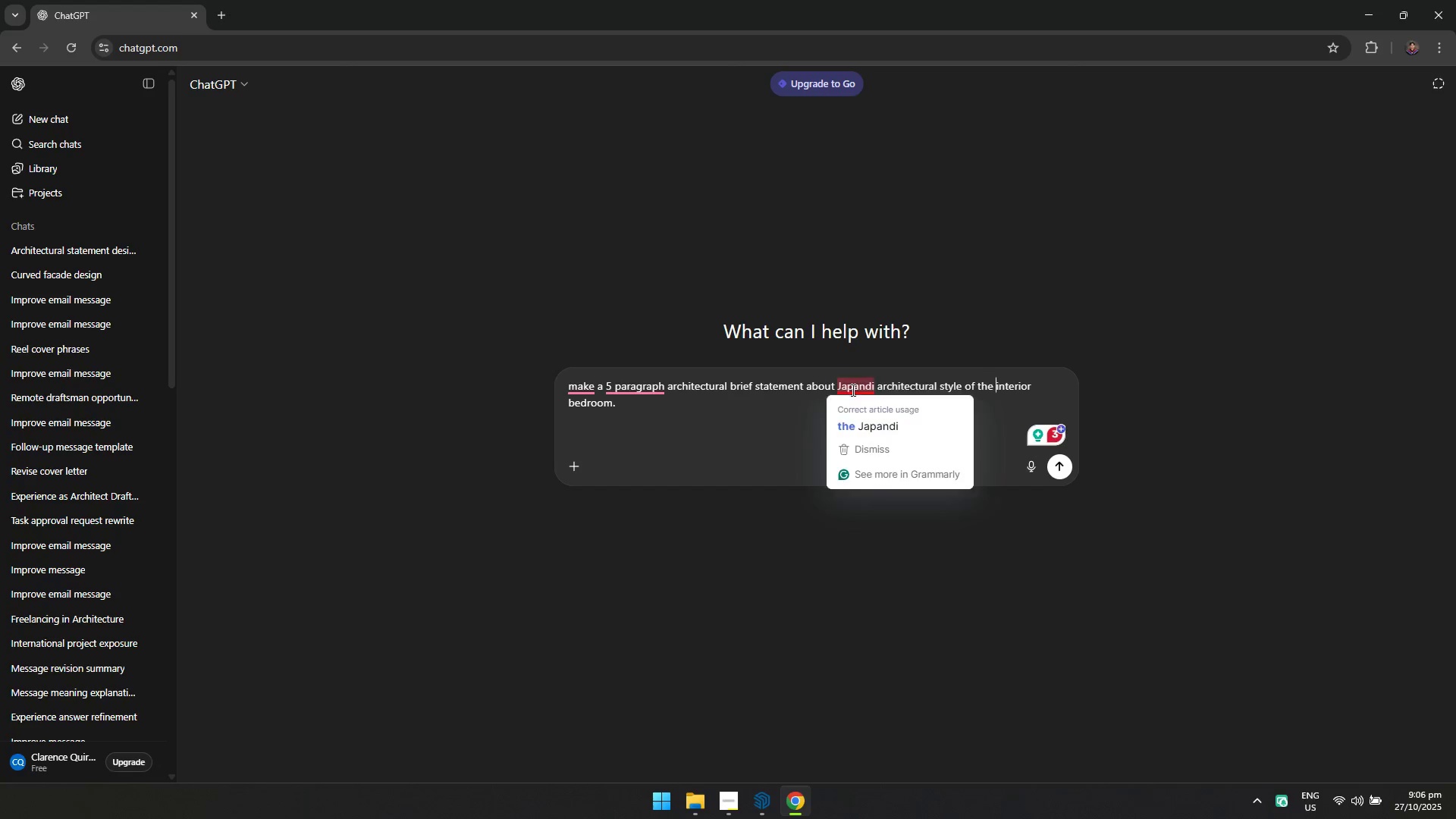 
left_click([864, 417])
 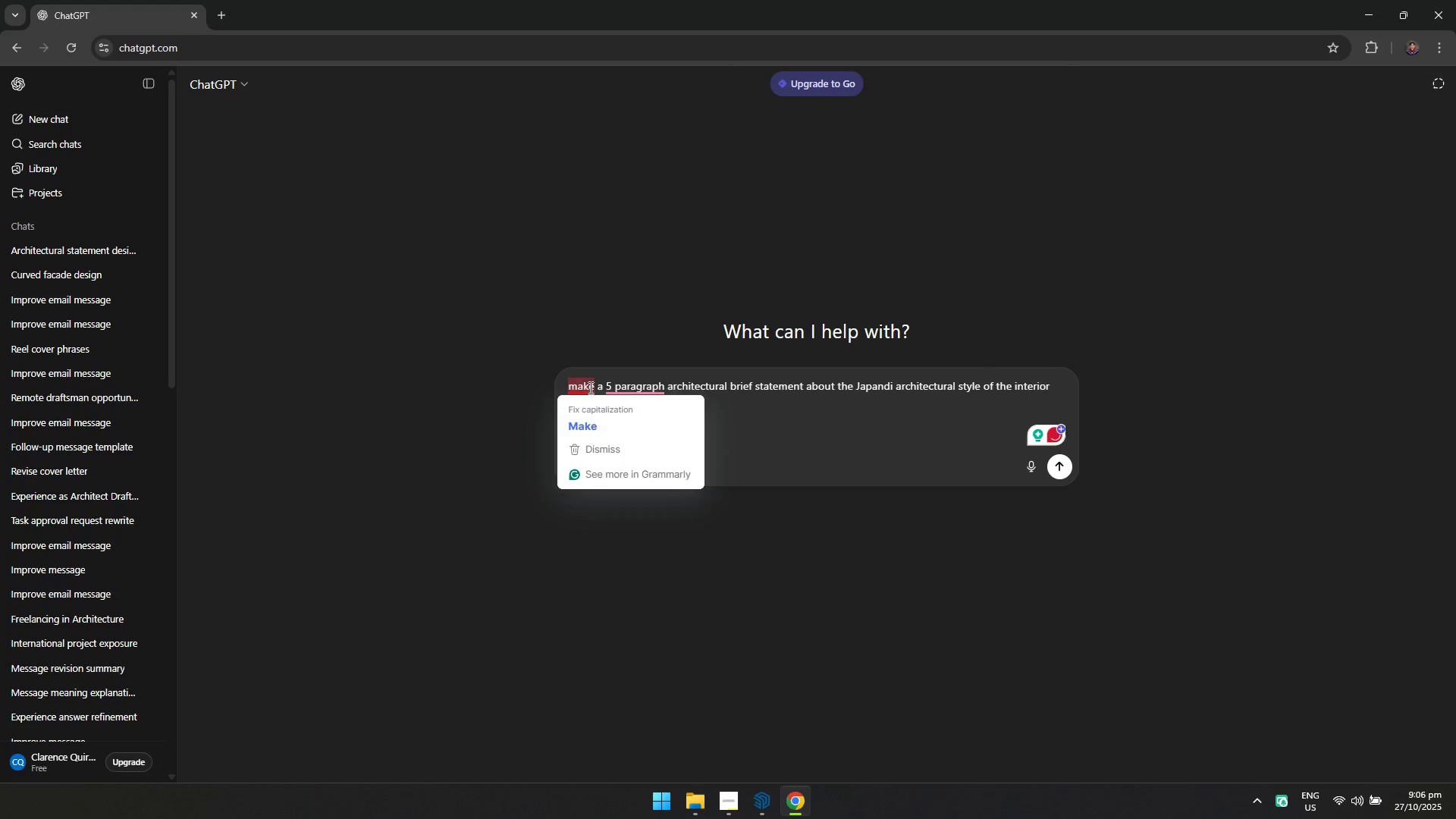 
left_click([595, 416])
 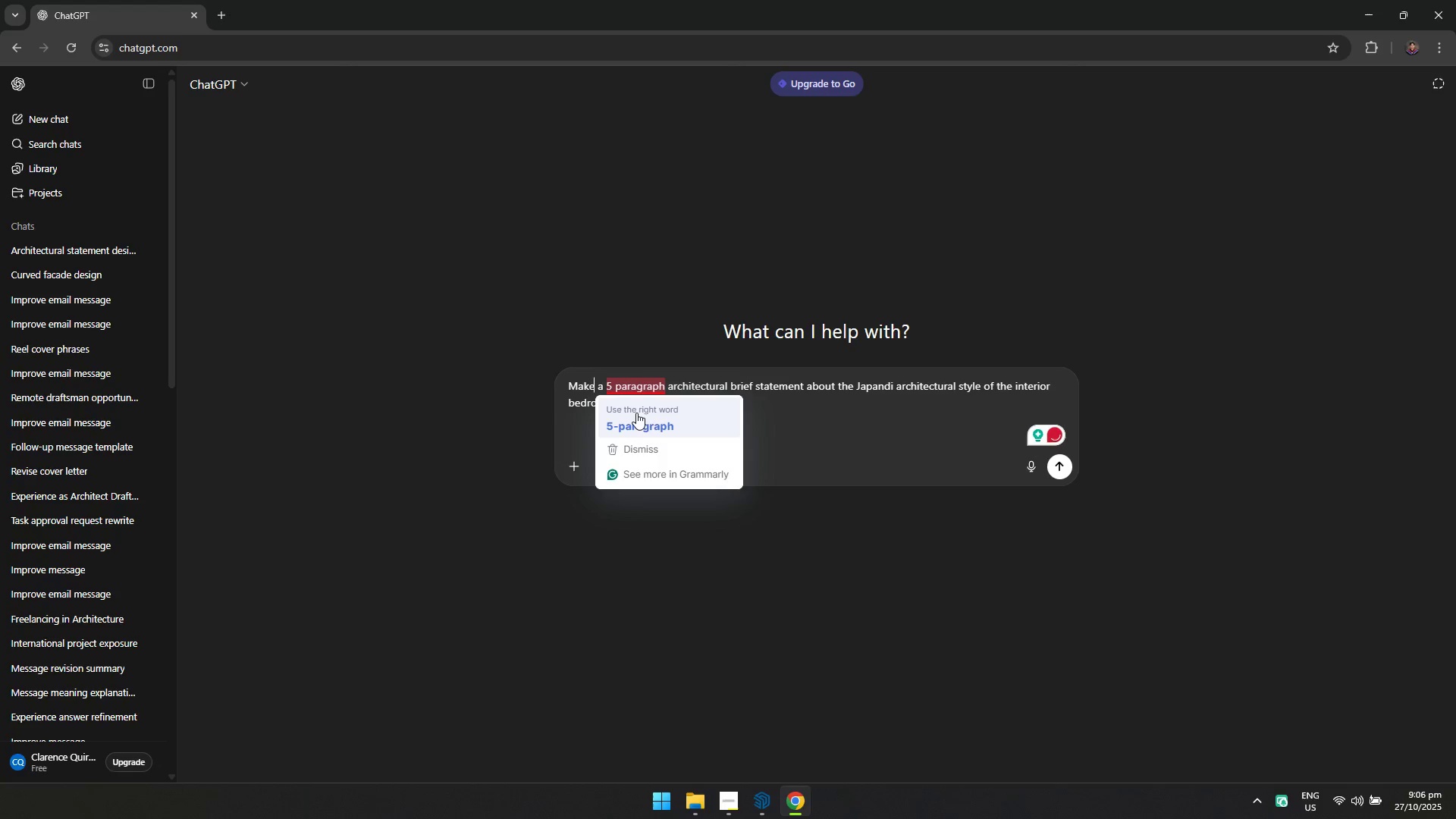 
double_click([651, 406])